 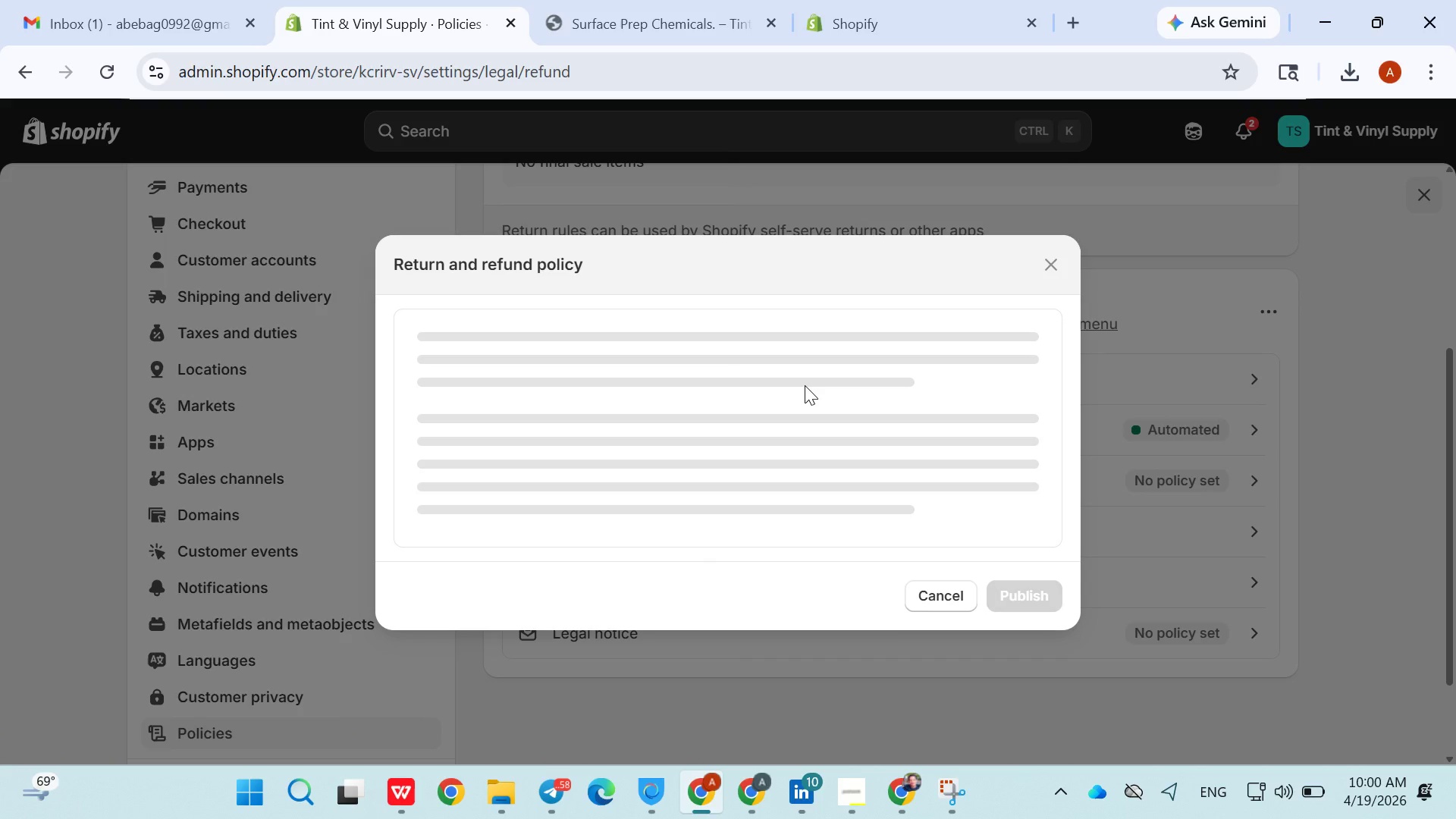 
left_click([945, 380])
 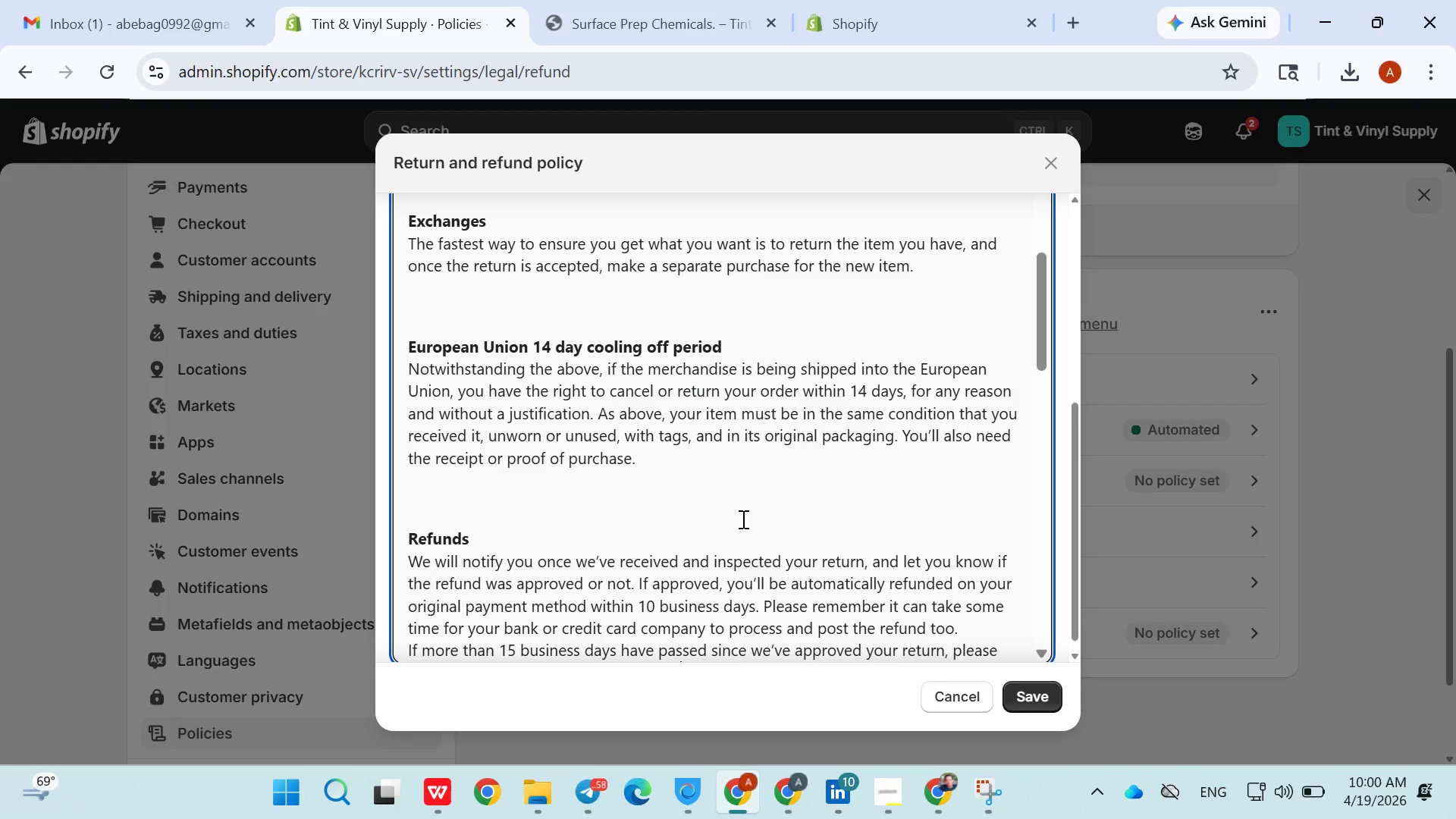 
mouse_move([761, 491])
 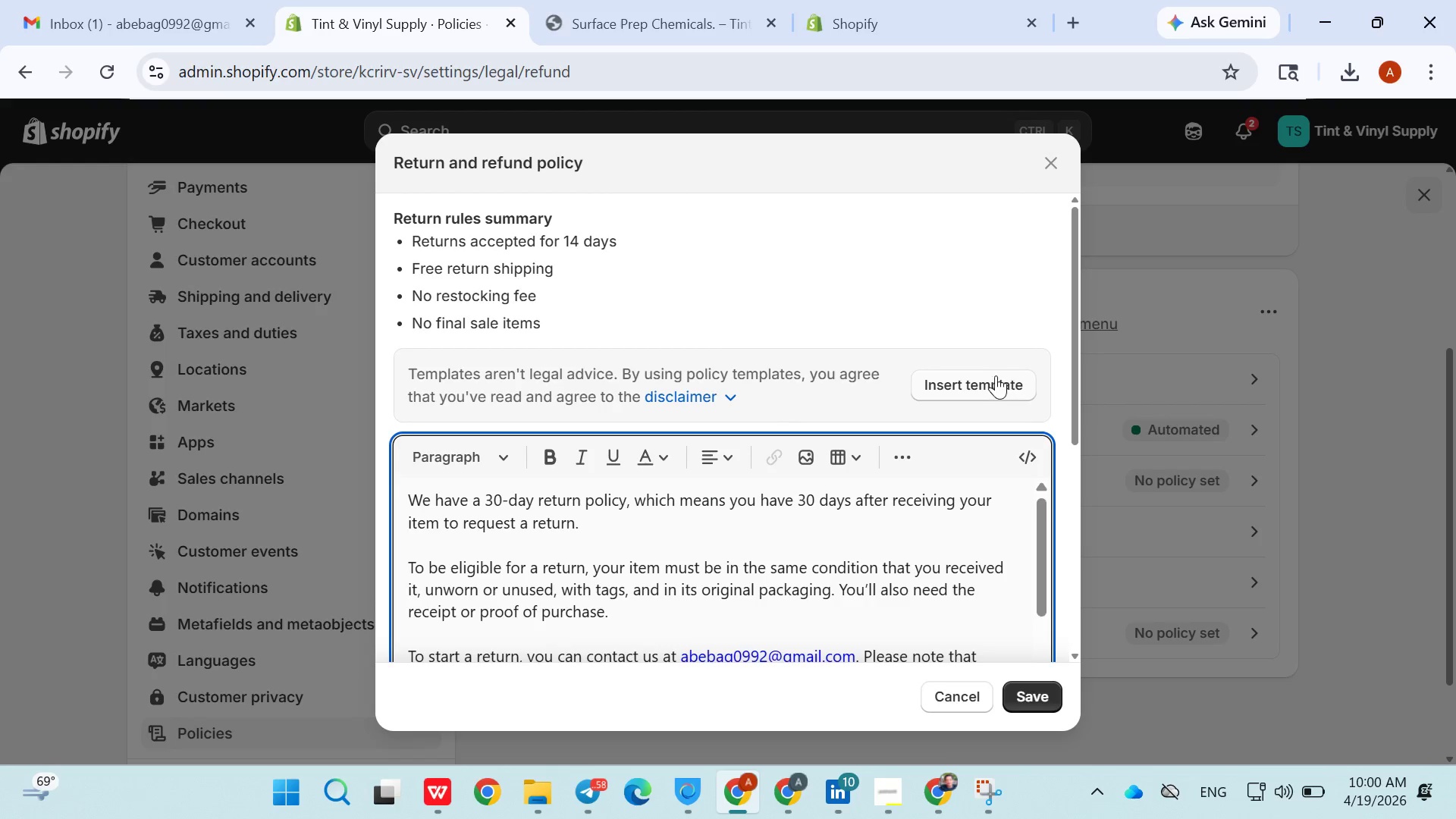 
left_click([994, 375])
 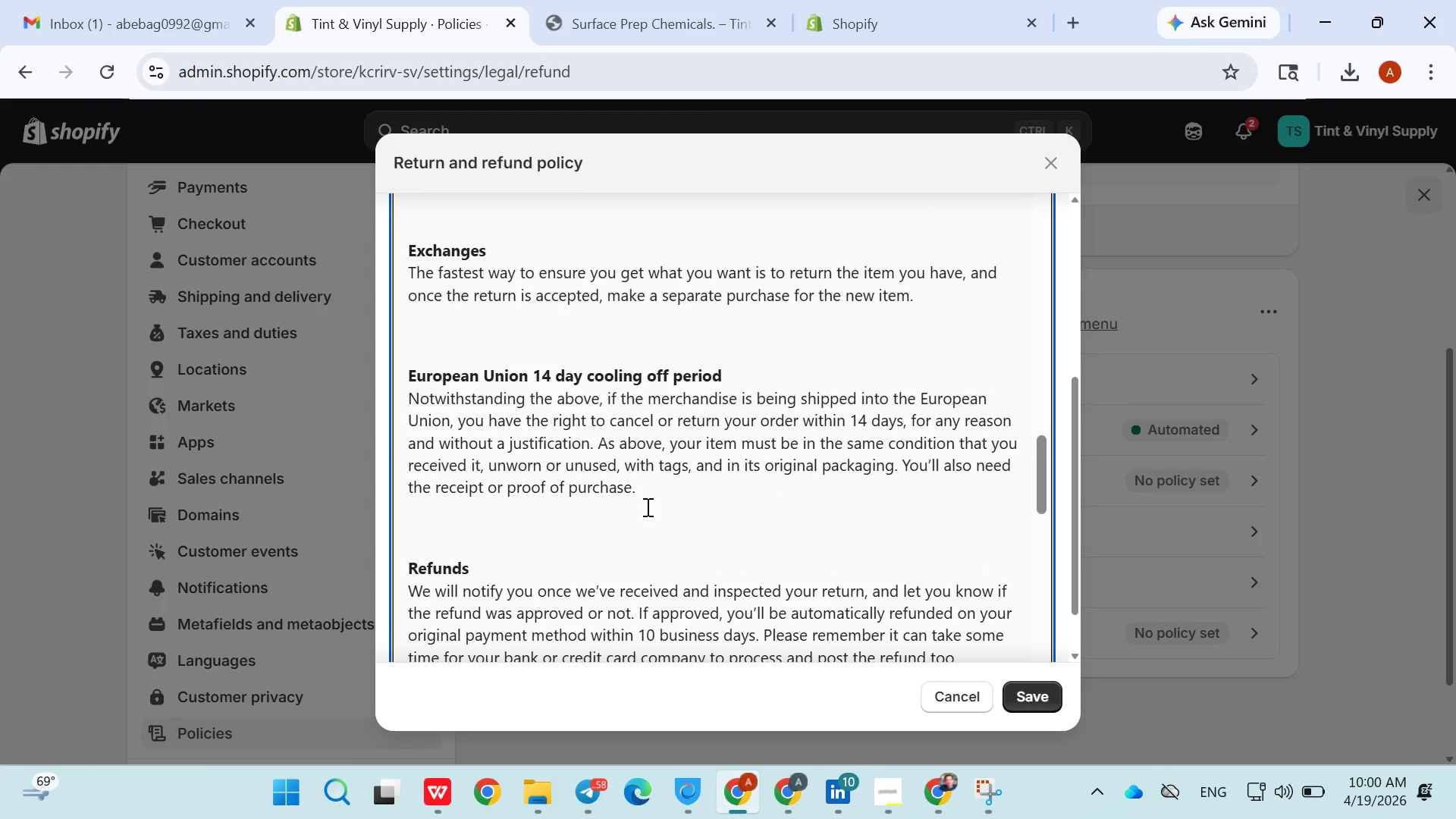 
mouse_move([662, 514])
 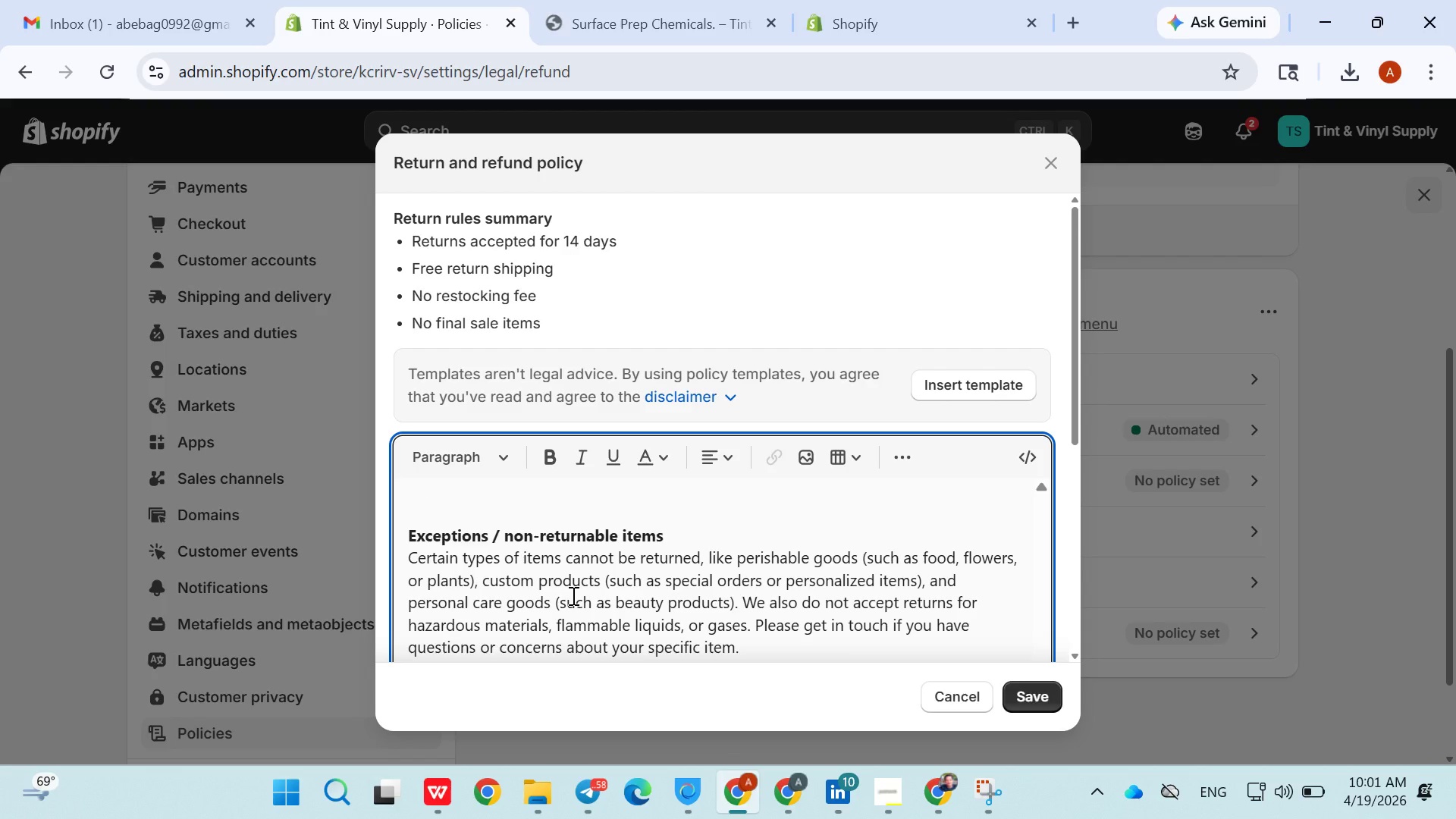 
wait(74.55)
 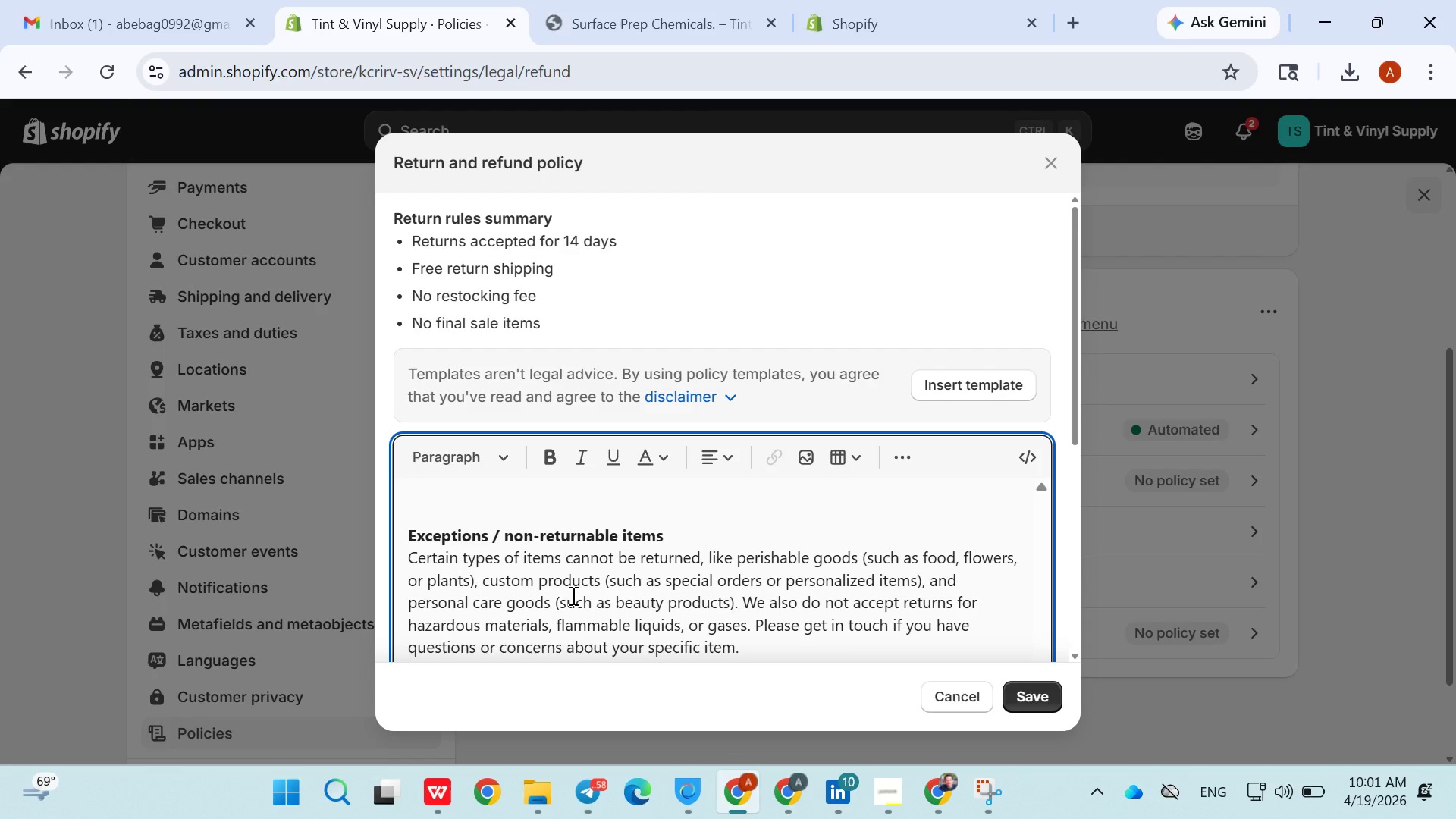 
left_click([944, 372])
 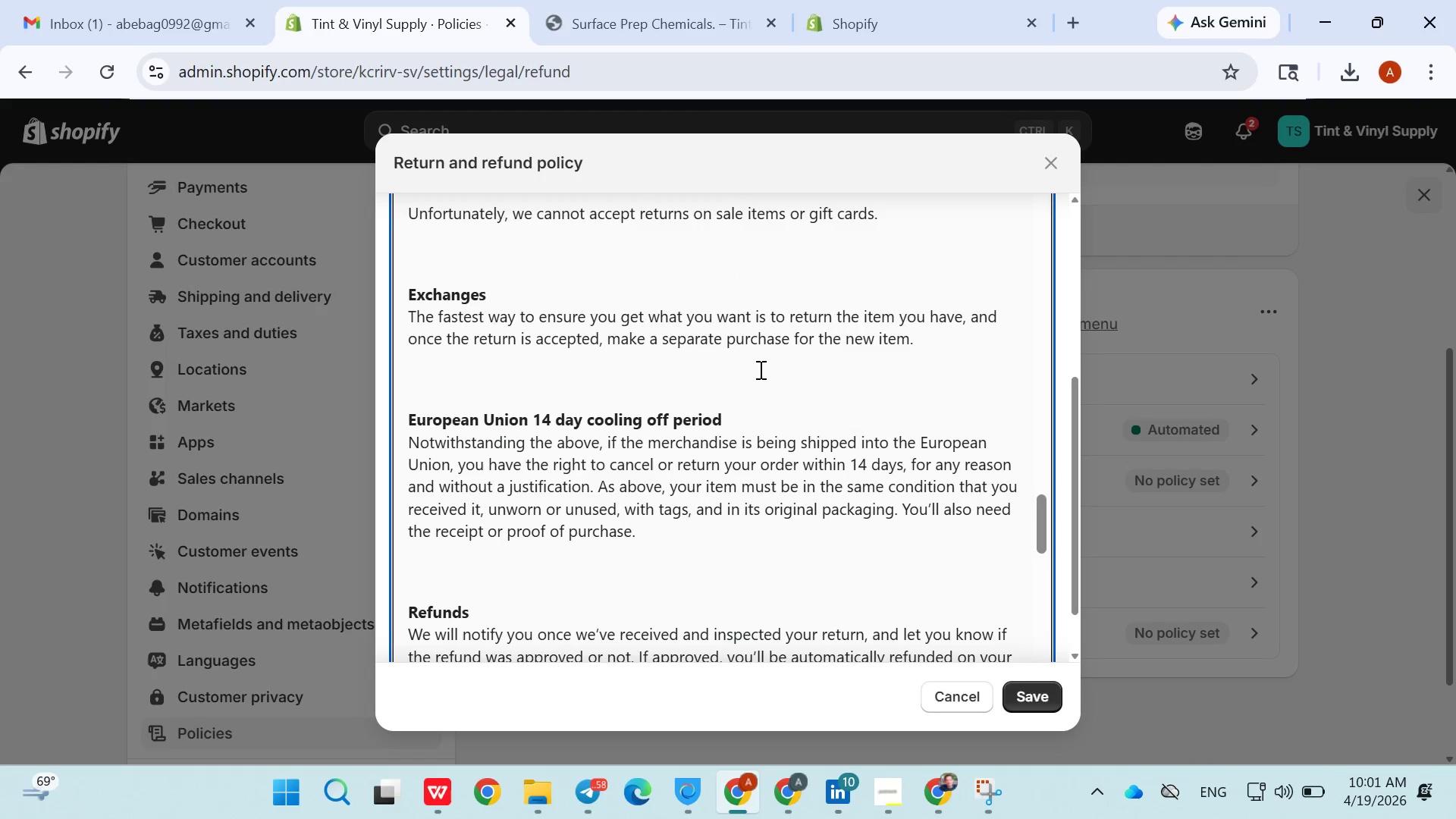 
mouse_move([685, 218])
 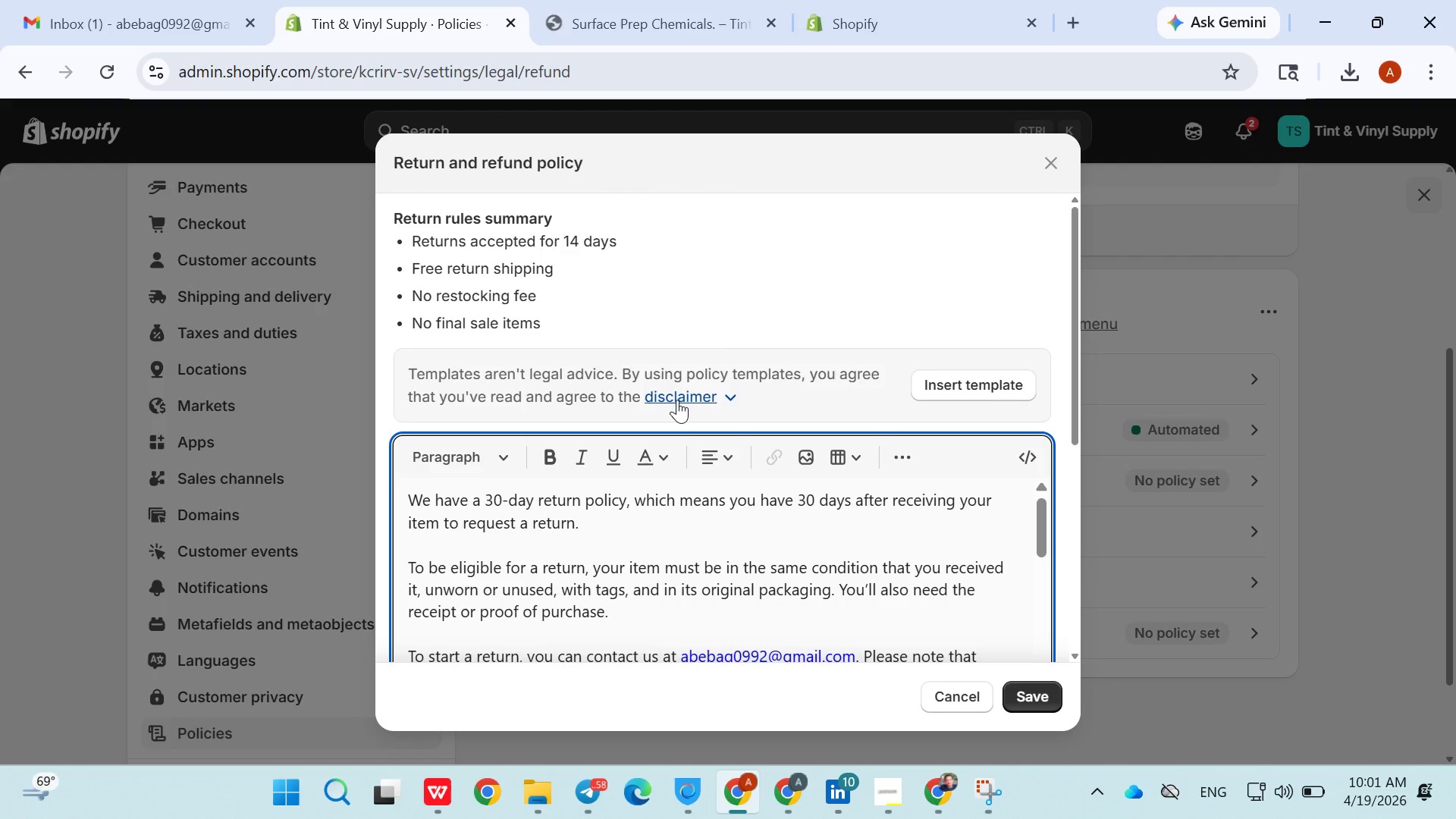 
left_click([676, 403])
 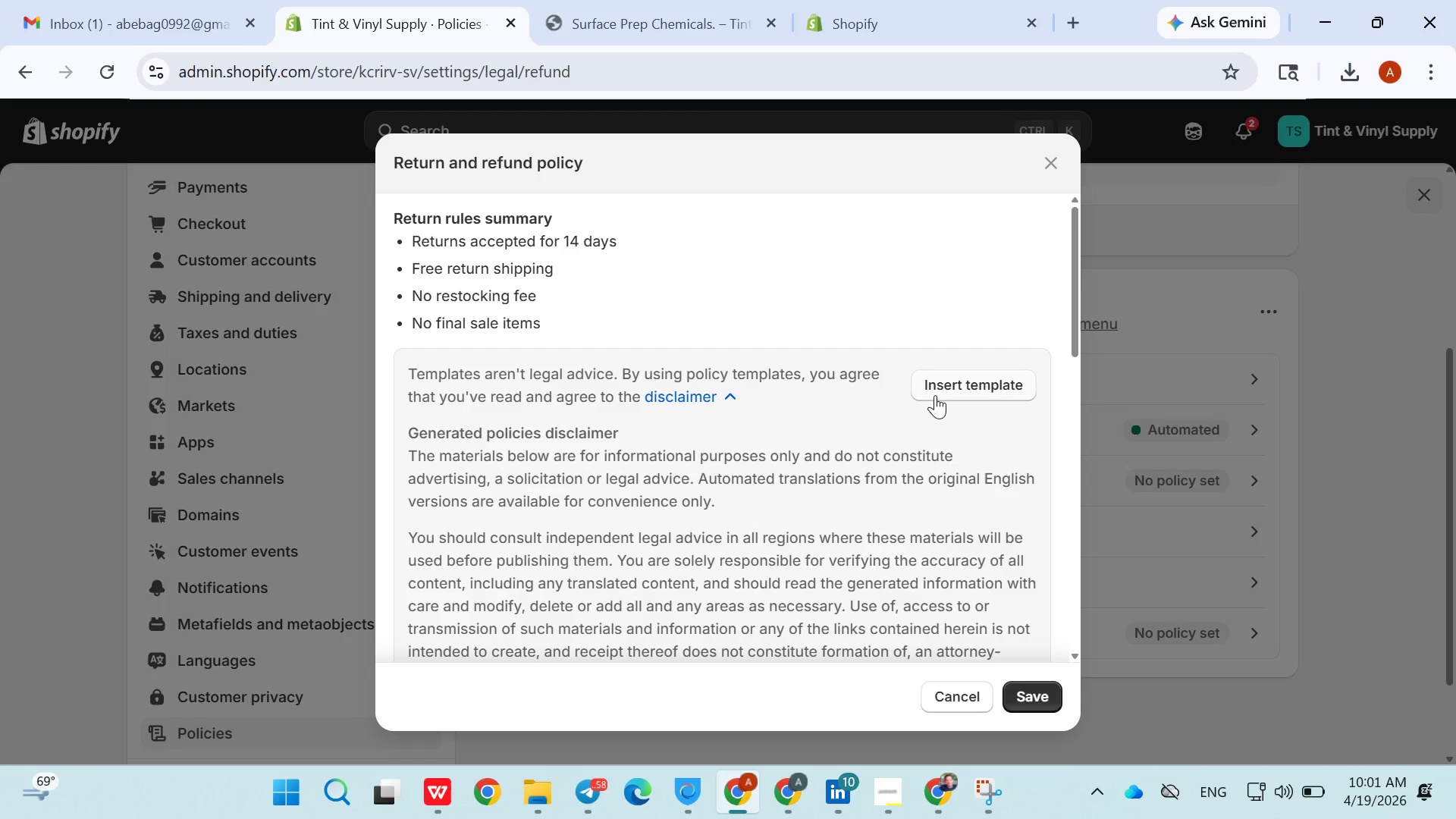 
left_click([967, 388])
 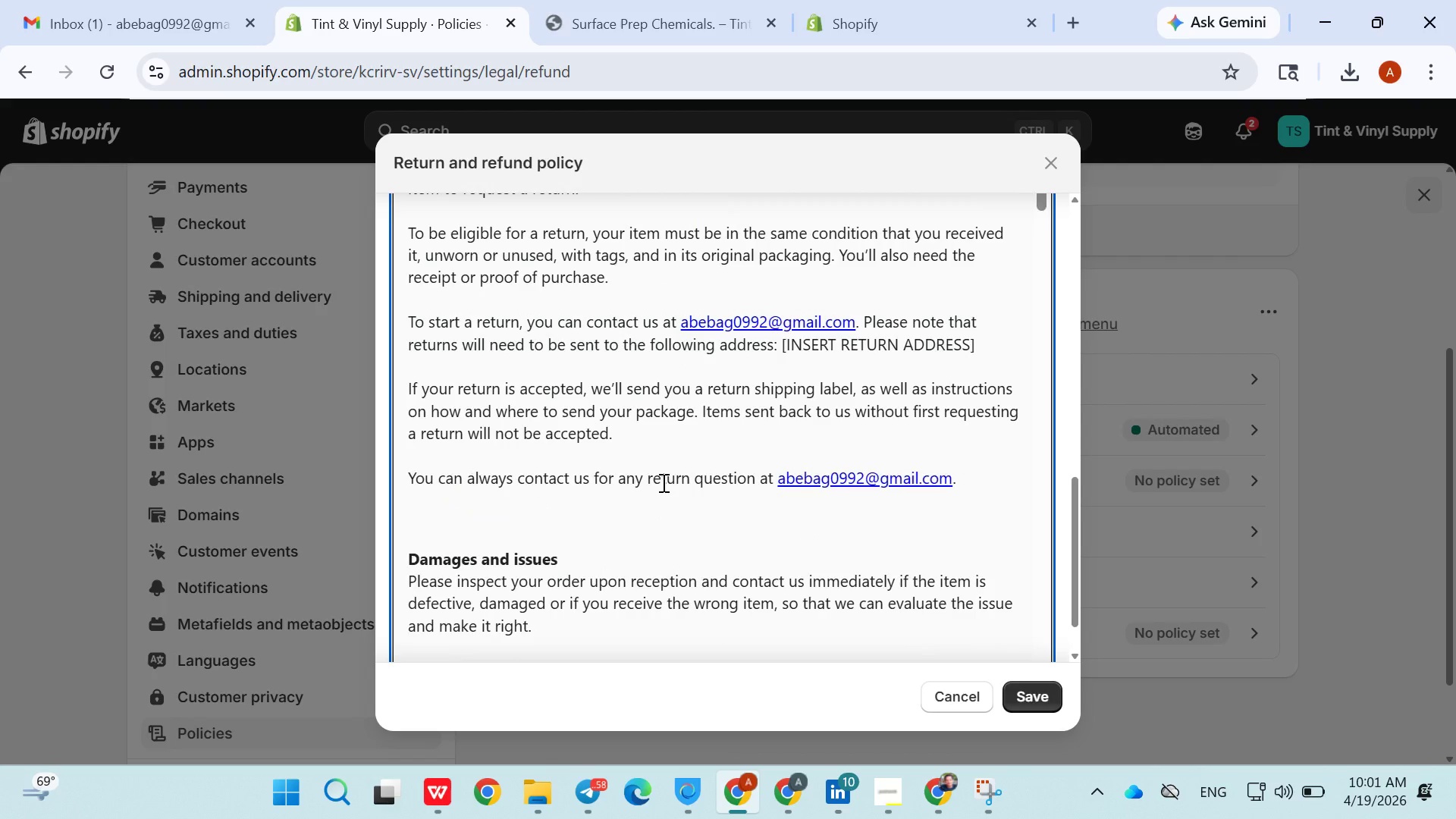 
wait(10.27)
 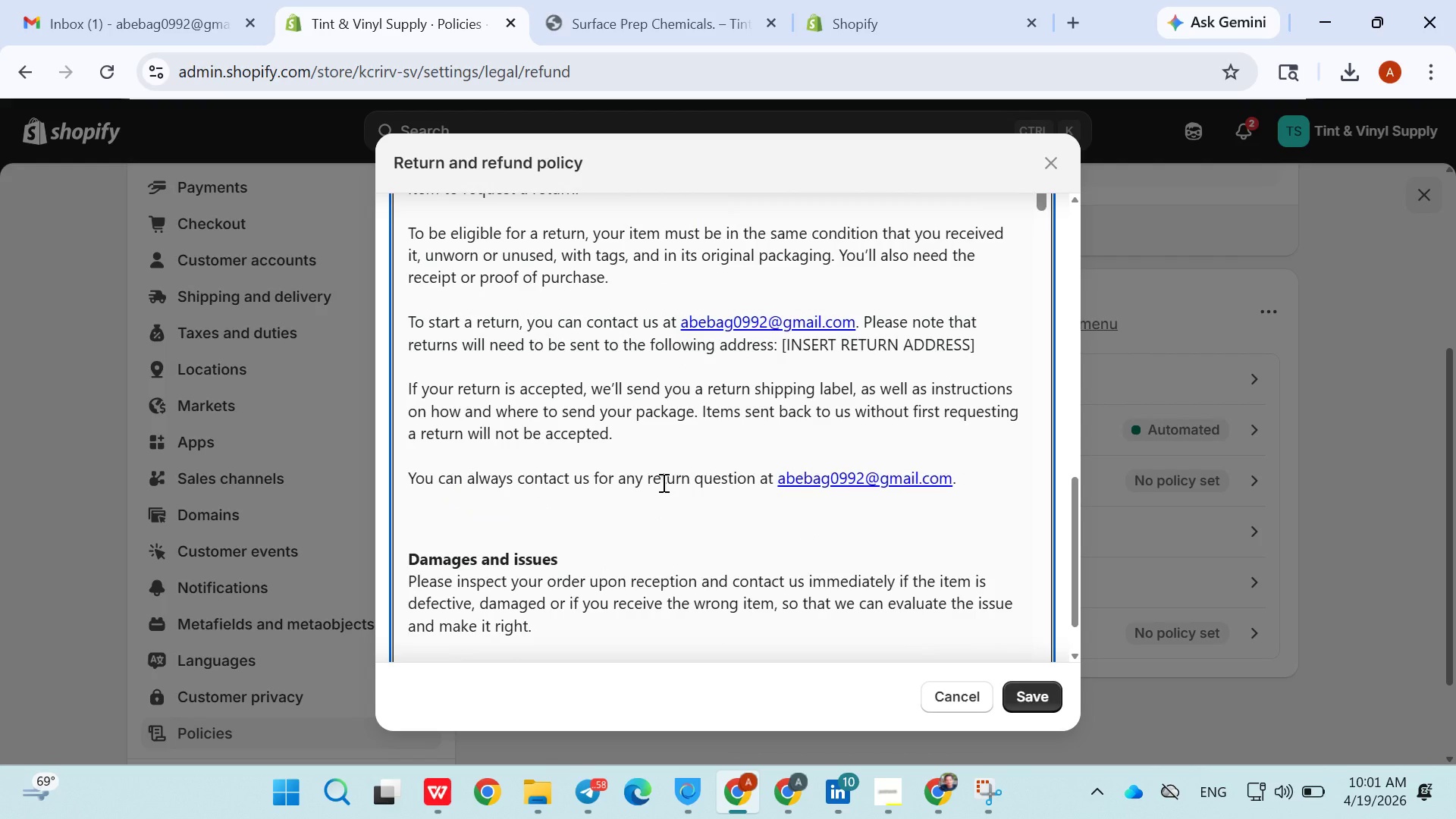 
left_click([1034, 694])
 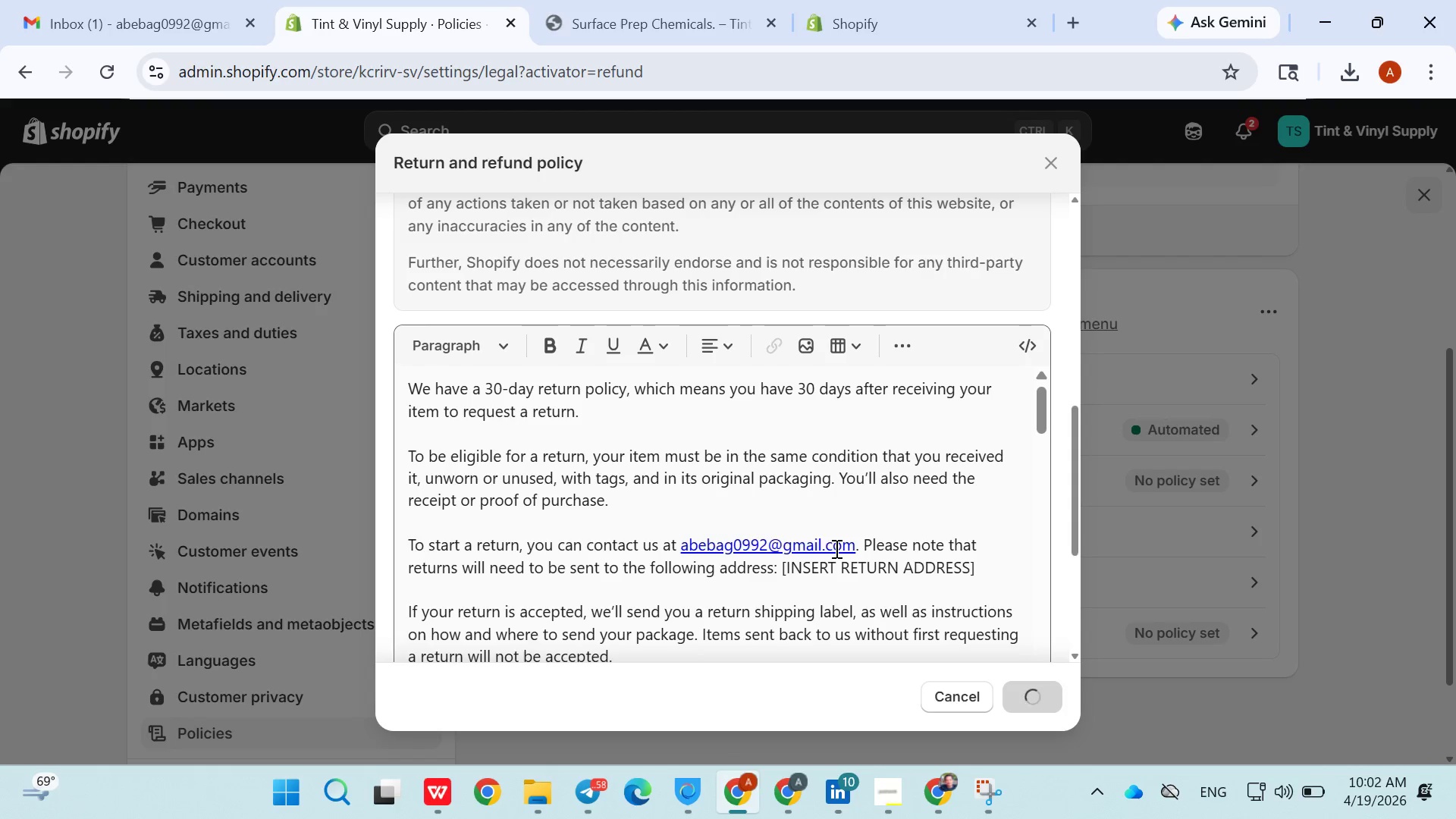 
wait(11.83)
 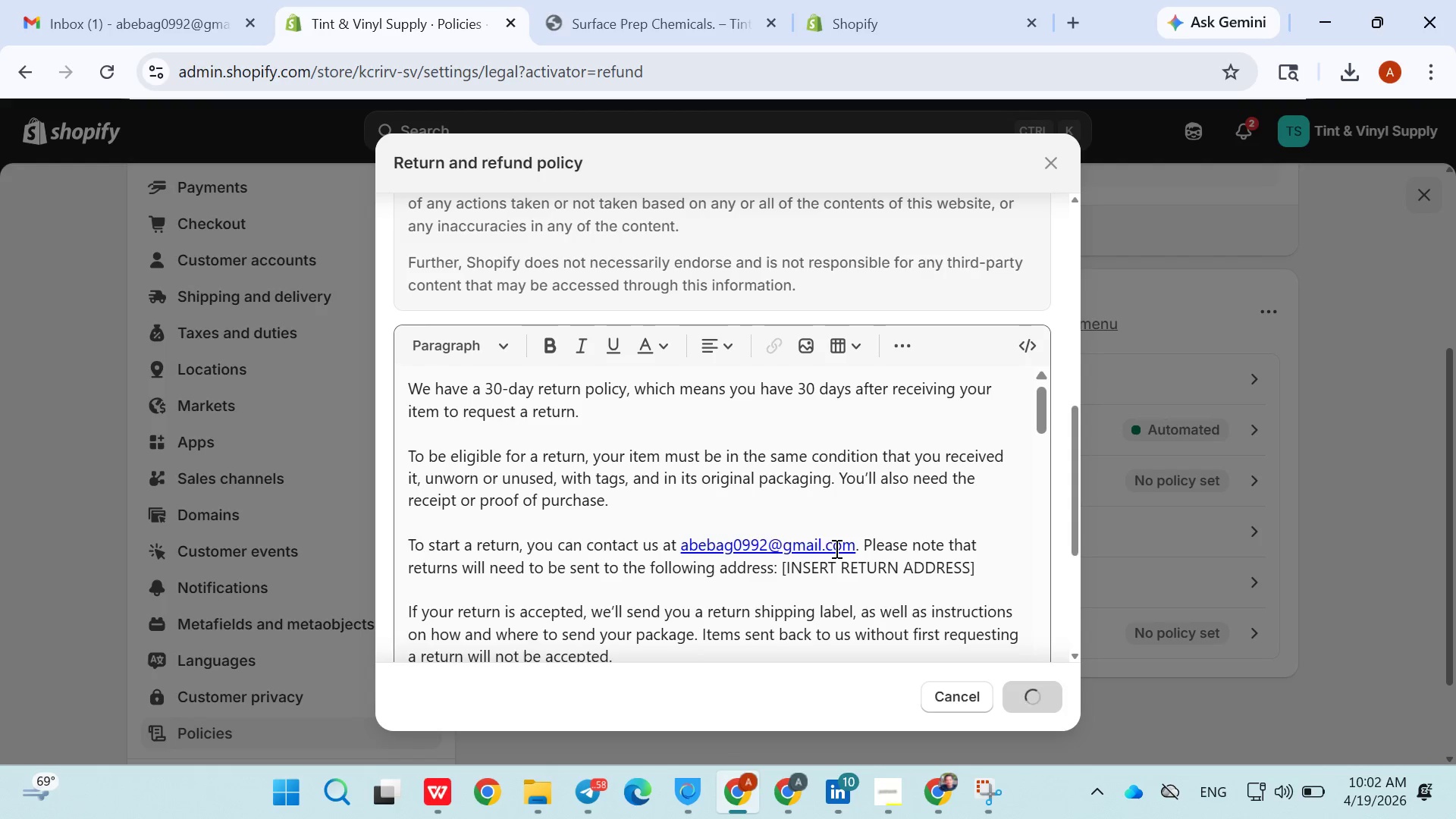 
left_click([648, 481])
 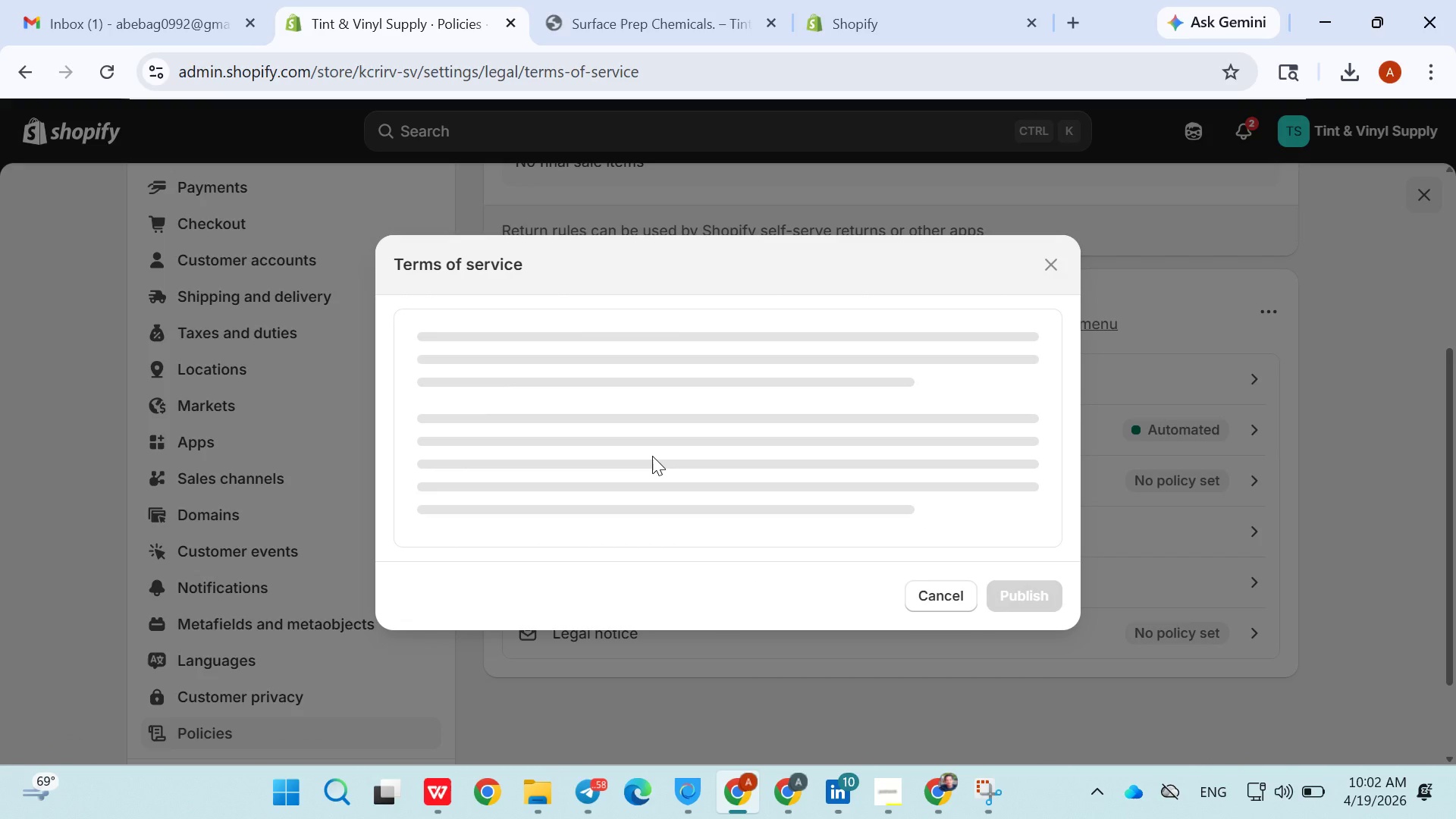 
wait(8.11)
 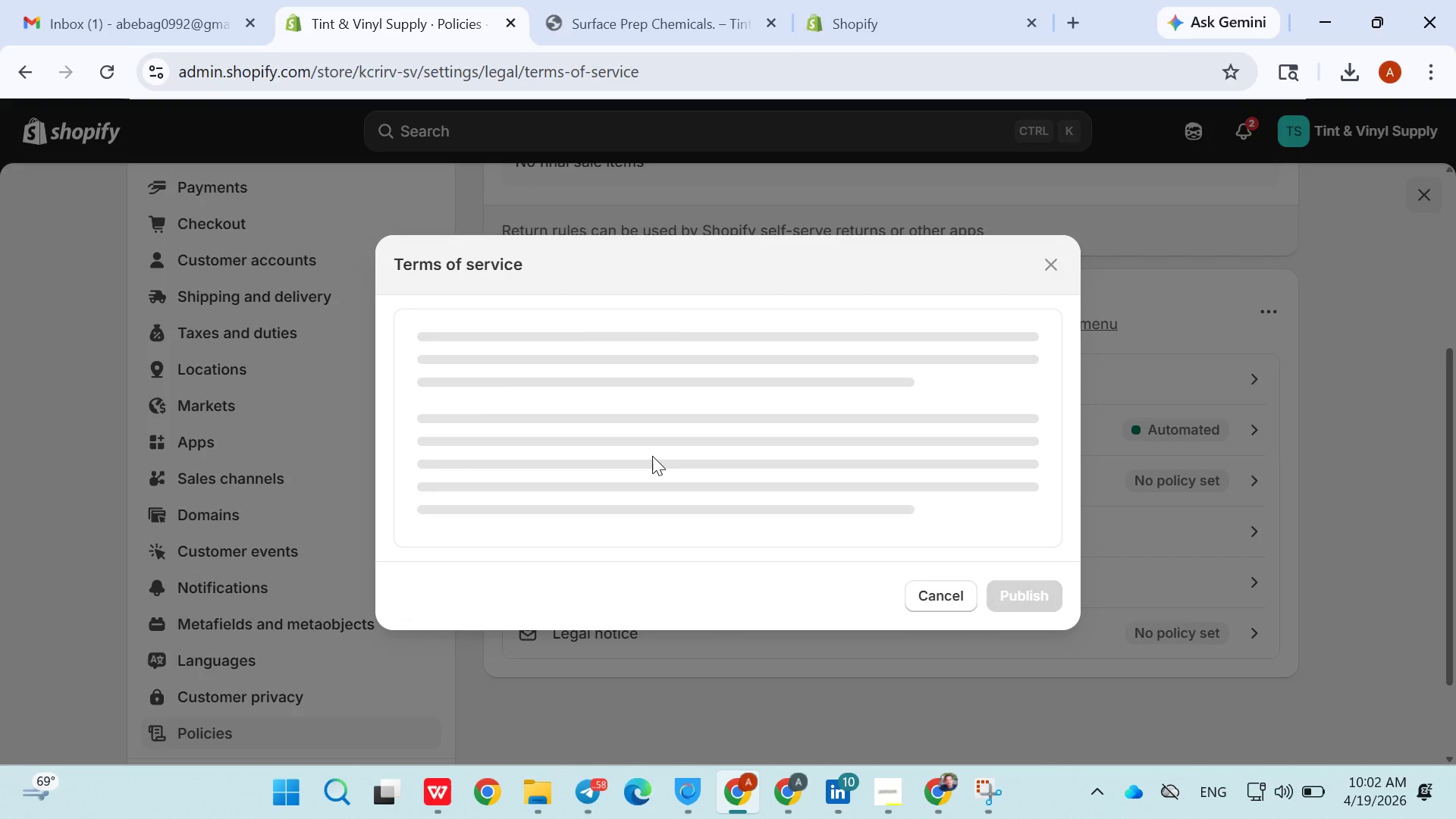 
left_click([701, 325])
 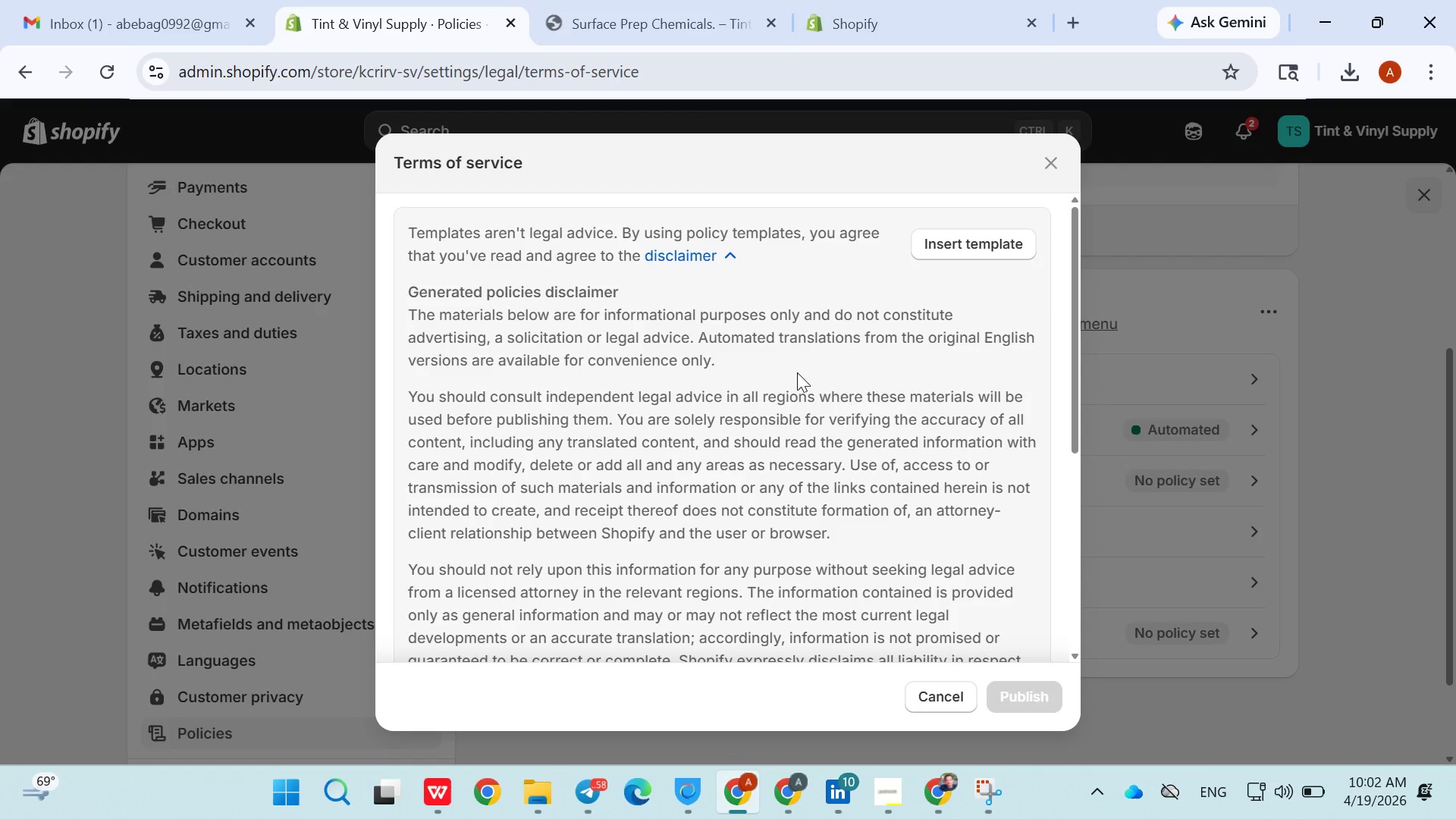 
left_click([977, 237])
 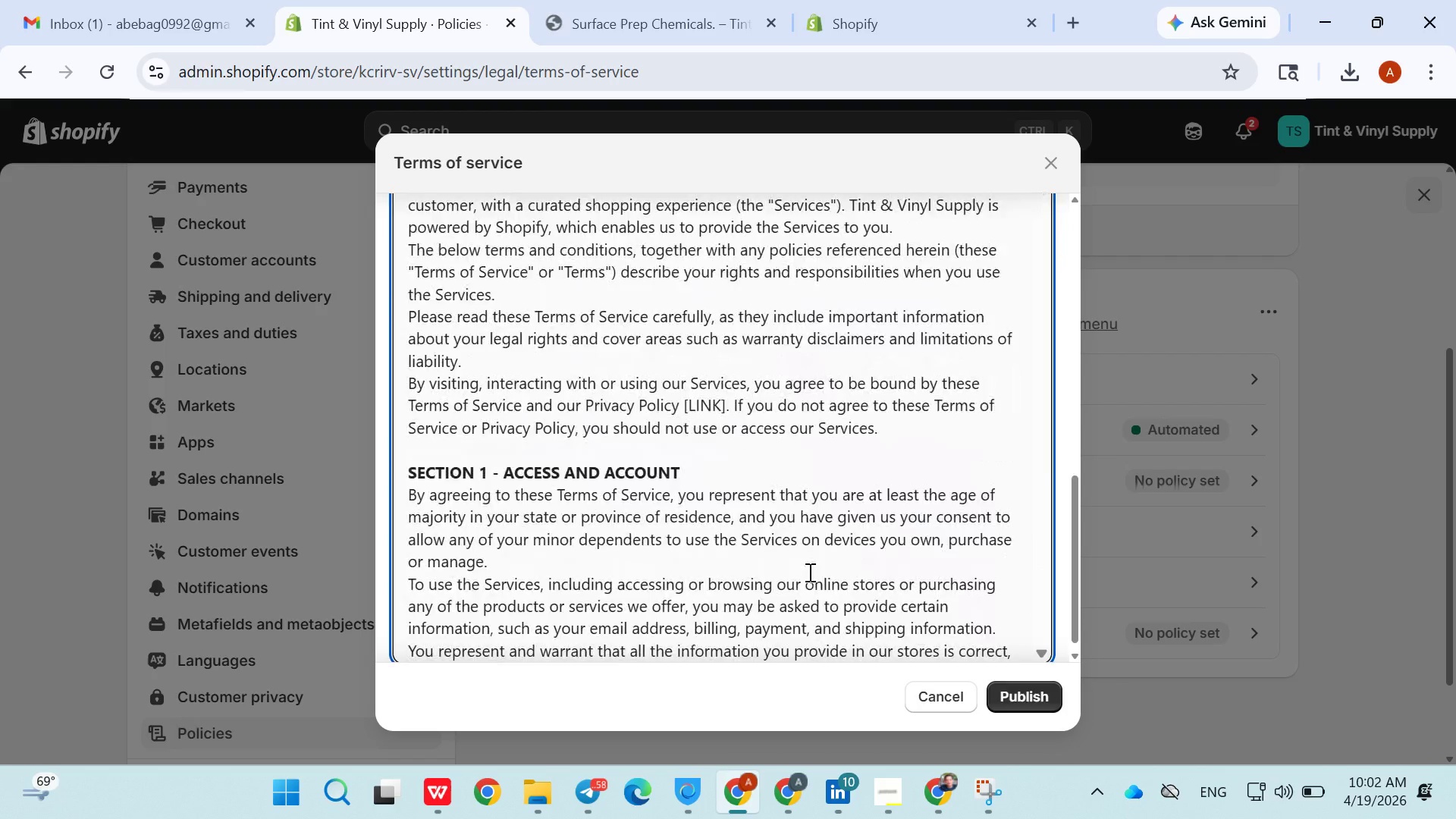 
wait(5.47)
 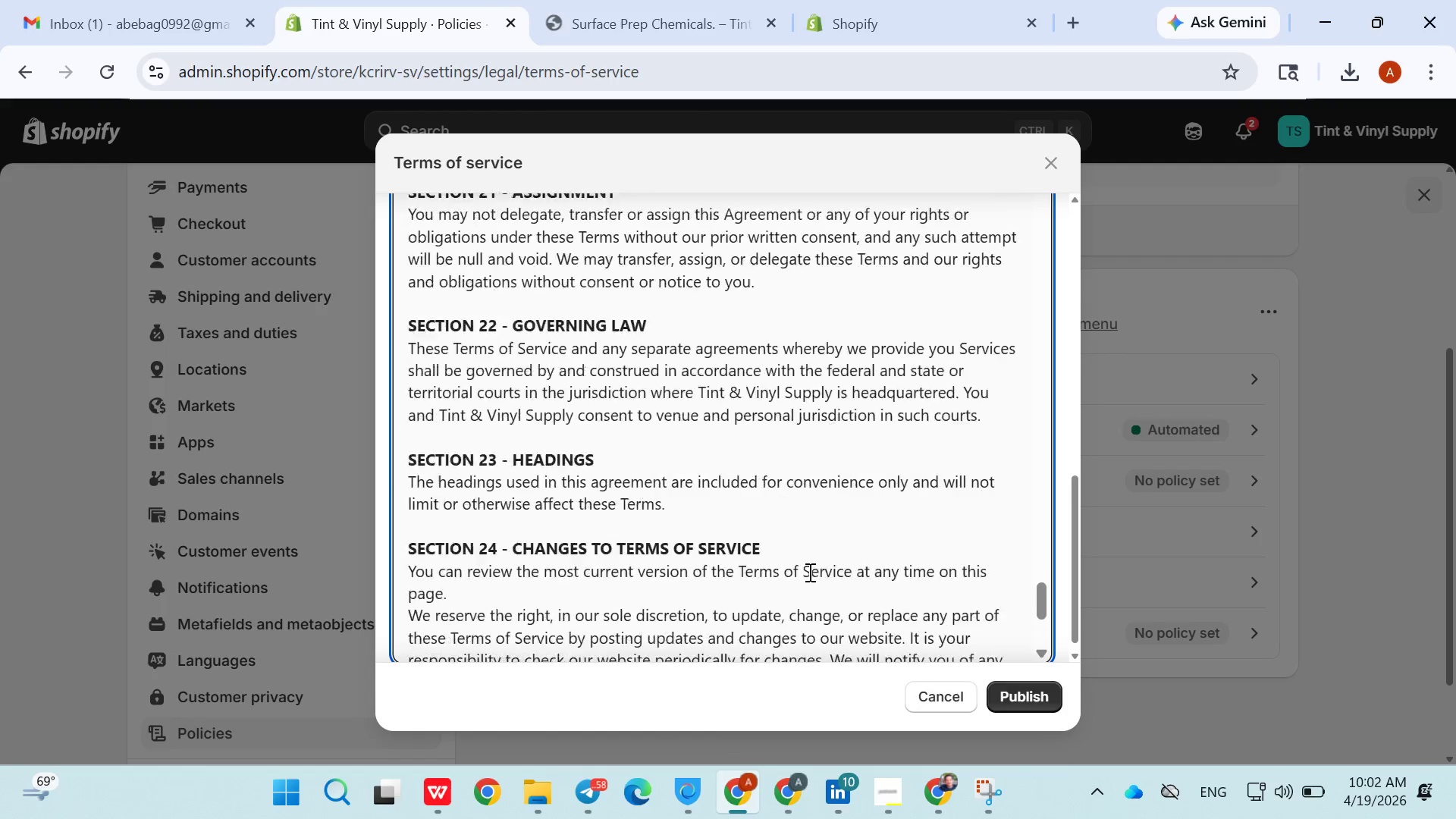 
mouse_move([670, 566])
 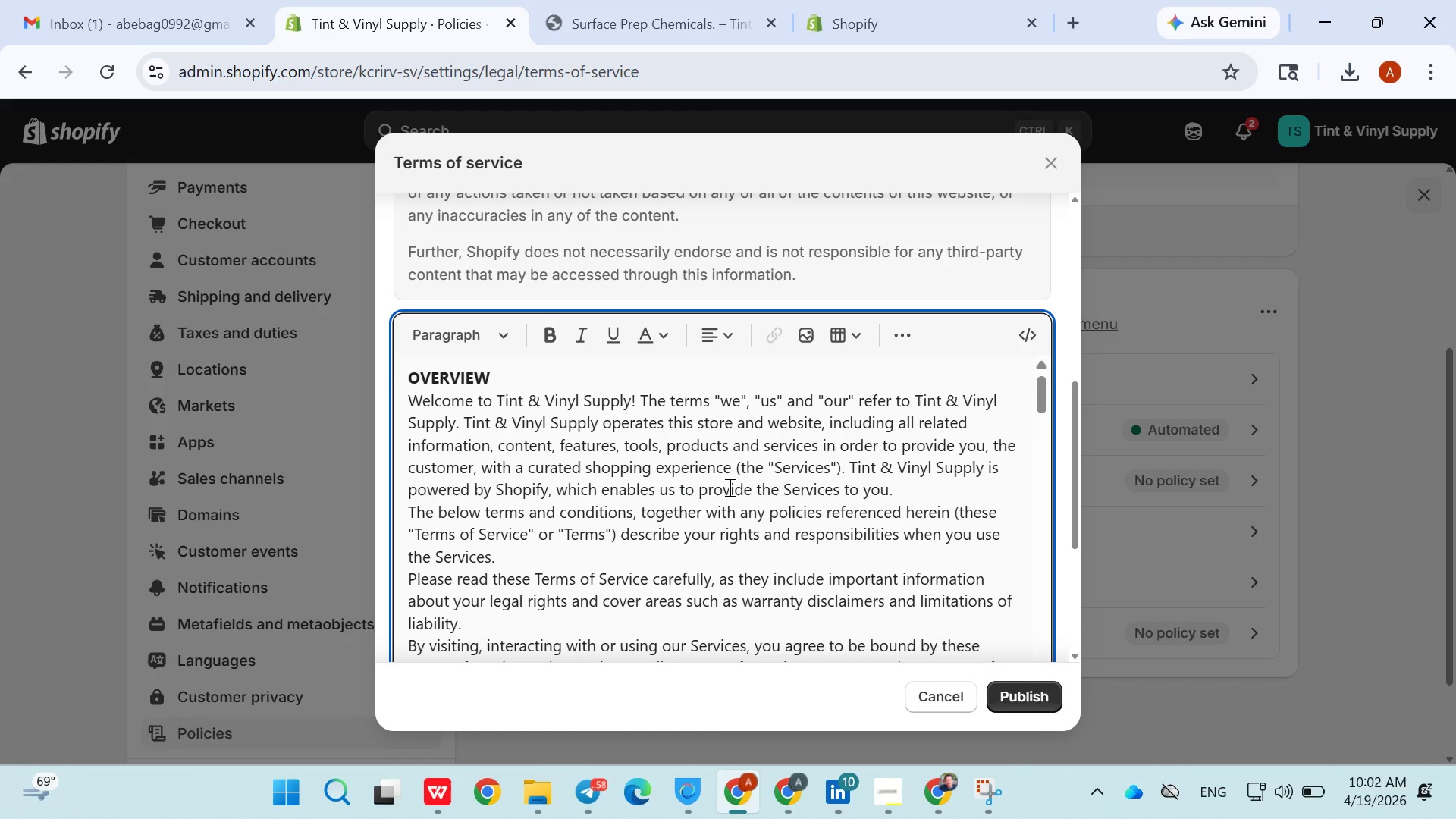 
left_click([876, 790])